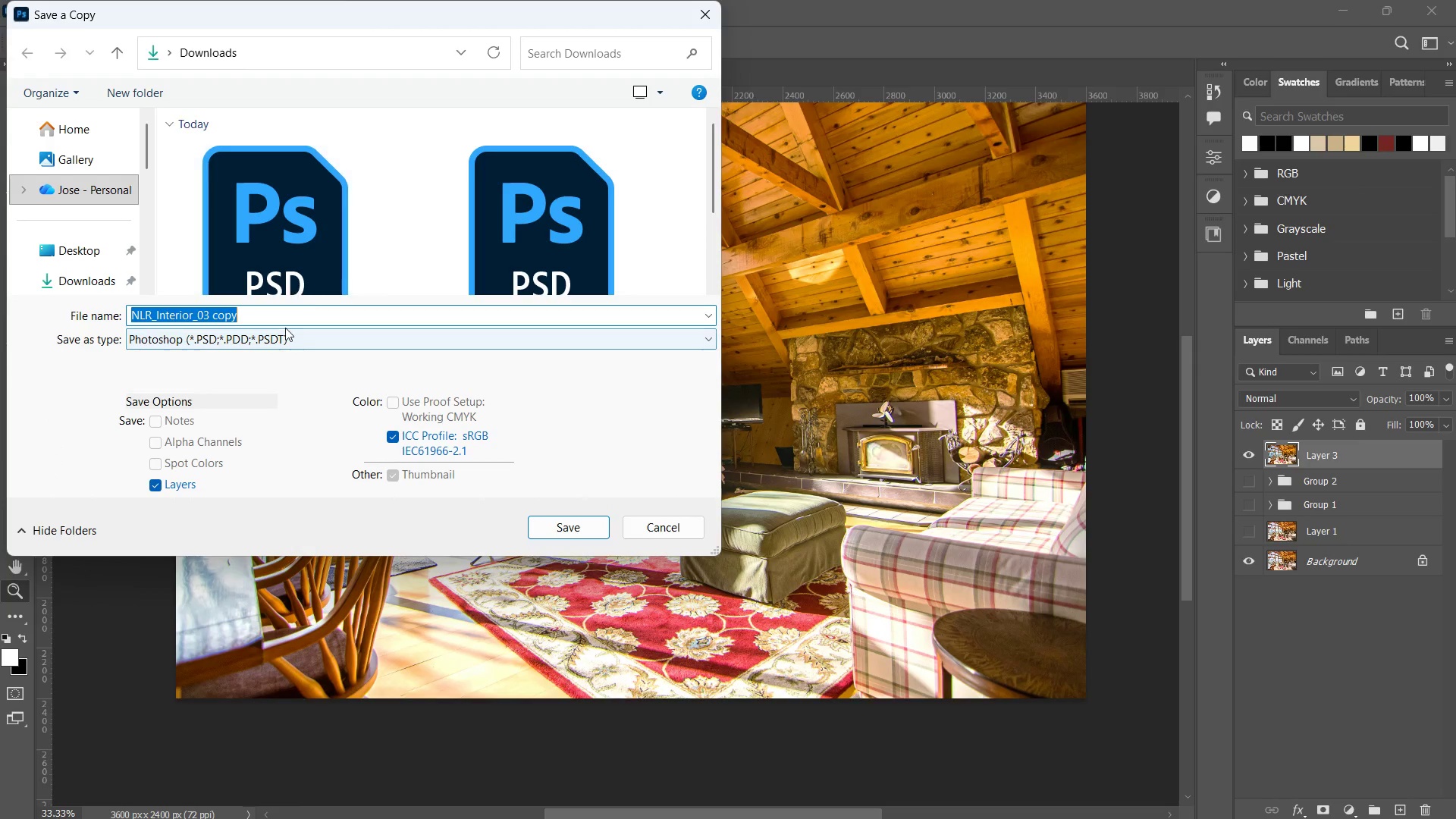 
scroll: coordinate [428, 238], scroll_direction: down, amount: 6.0
 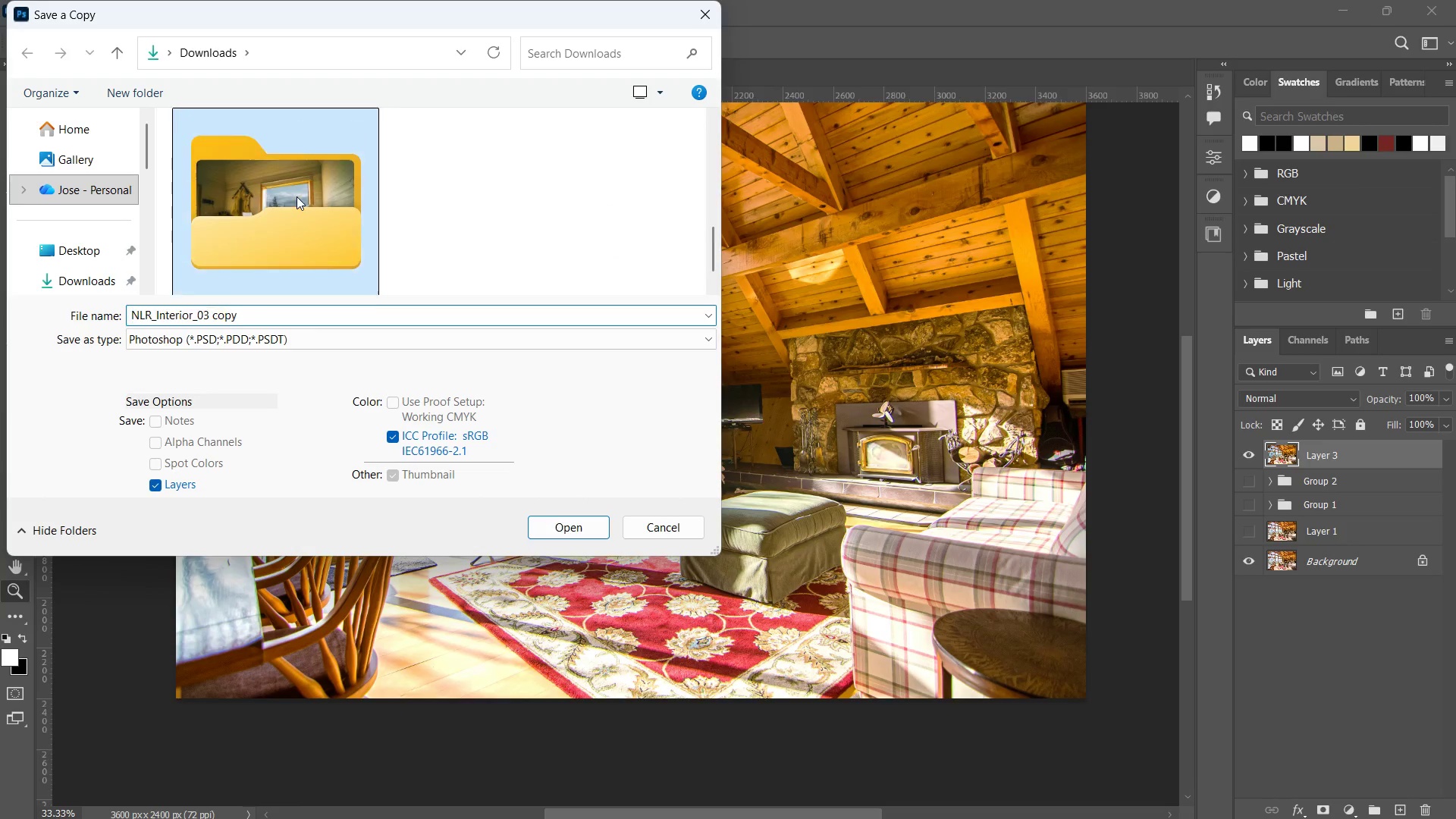 
double_click([297, 196])
 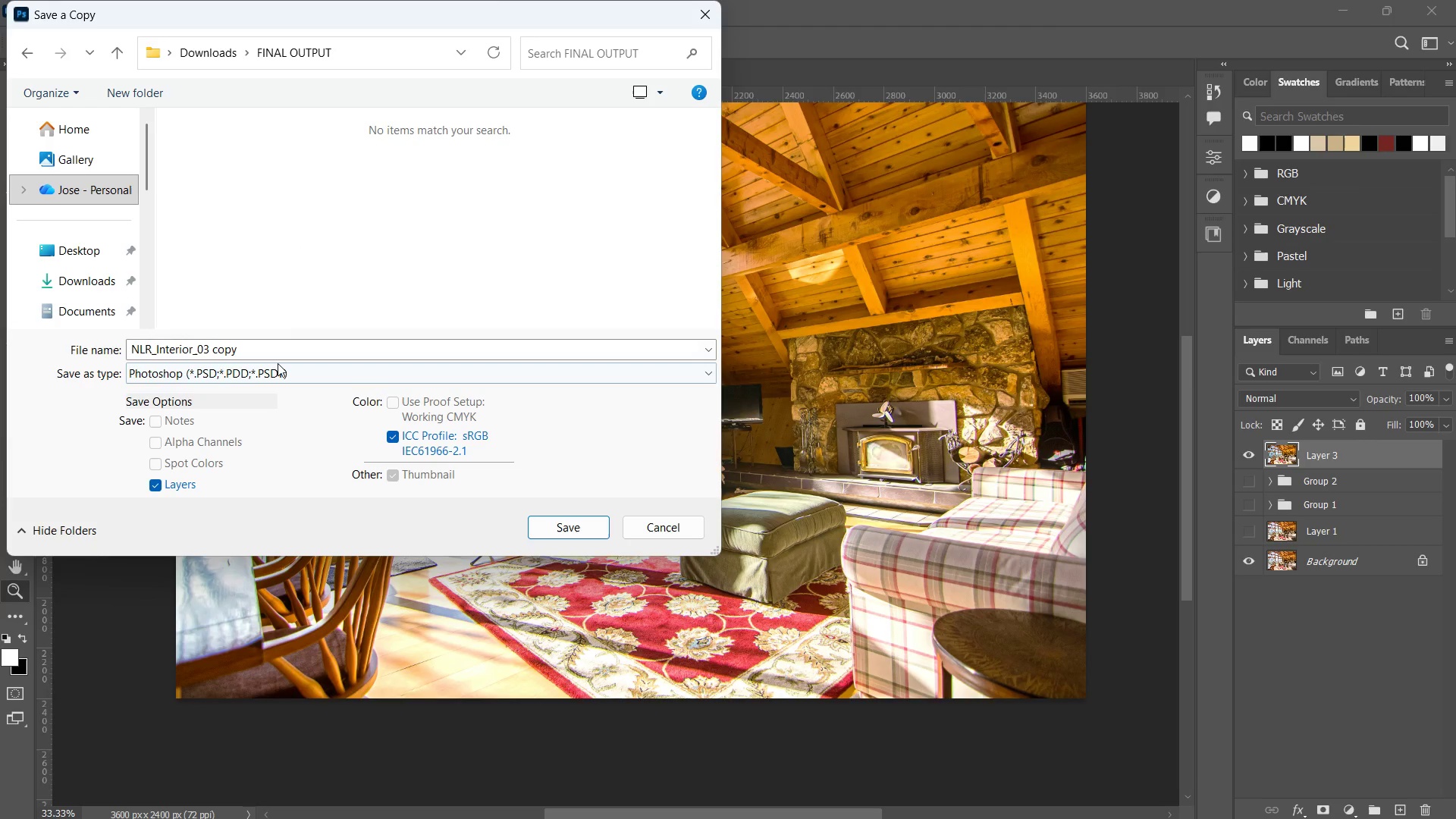 
double_click([280, 371])
 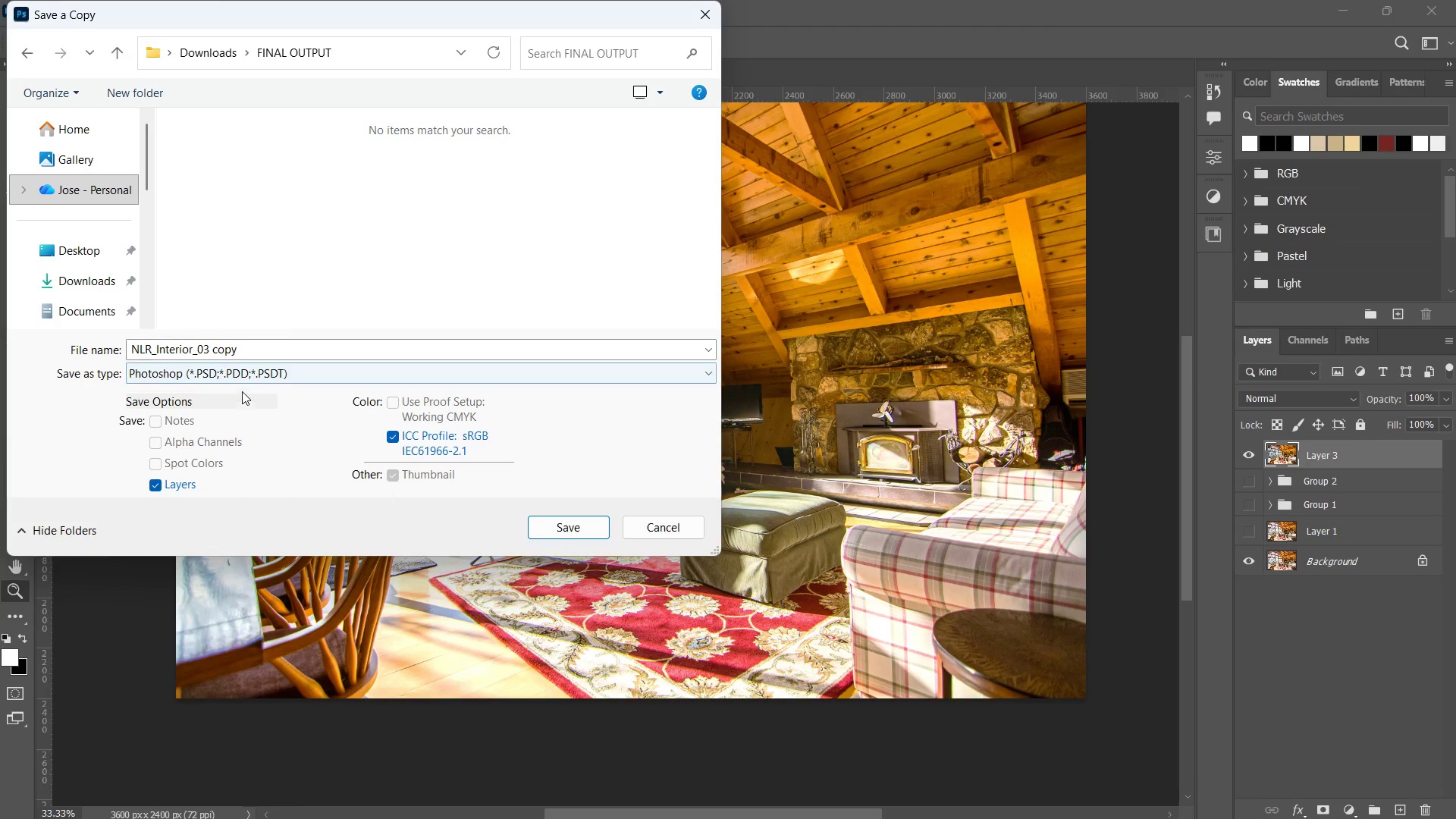 
double_click([242, 381])
 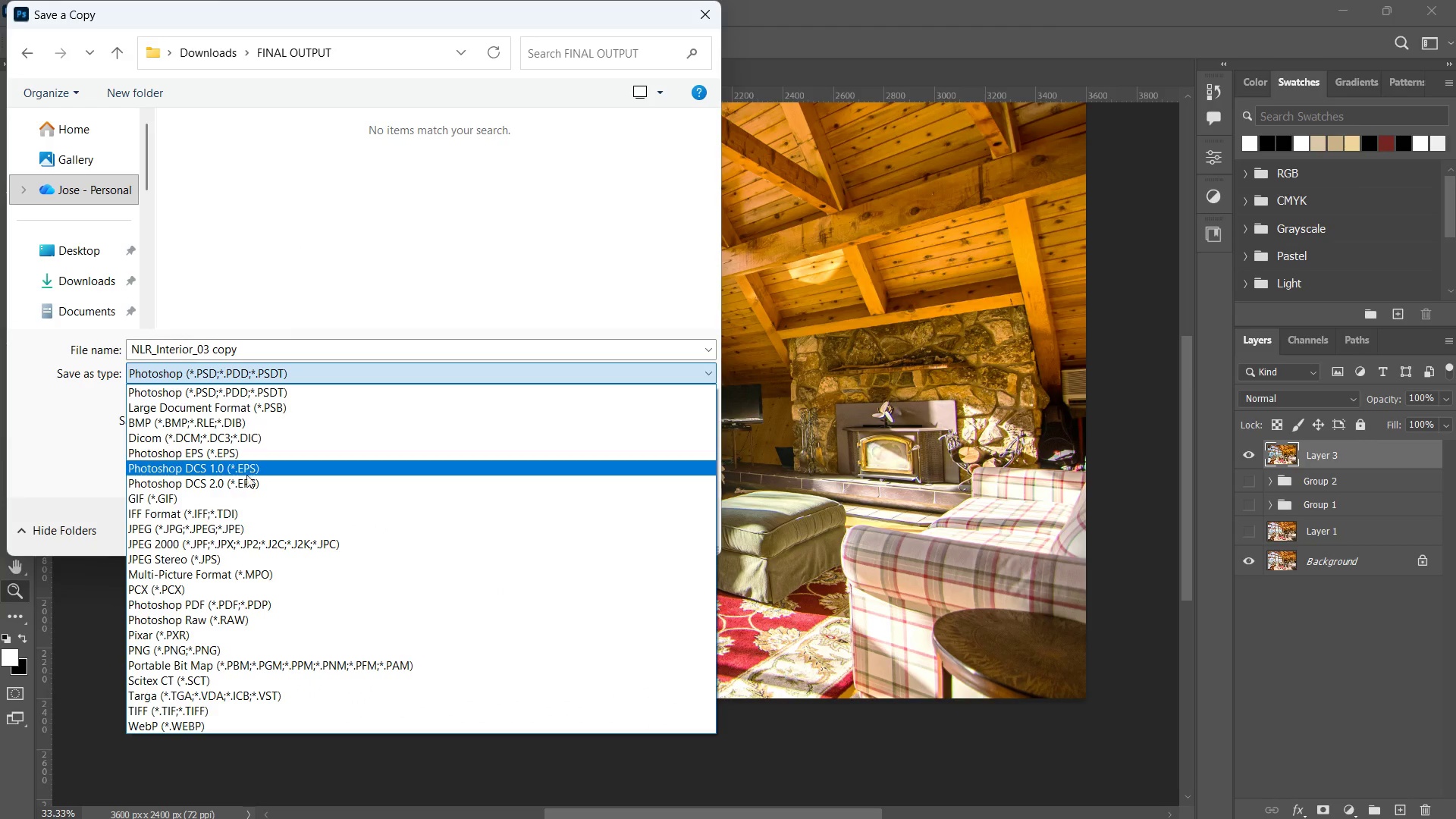 
left_click([227, 529])
 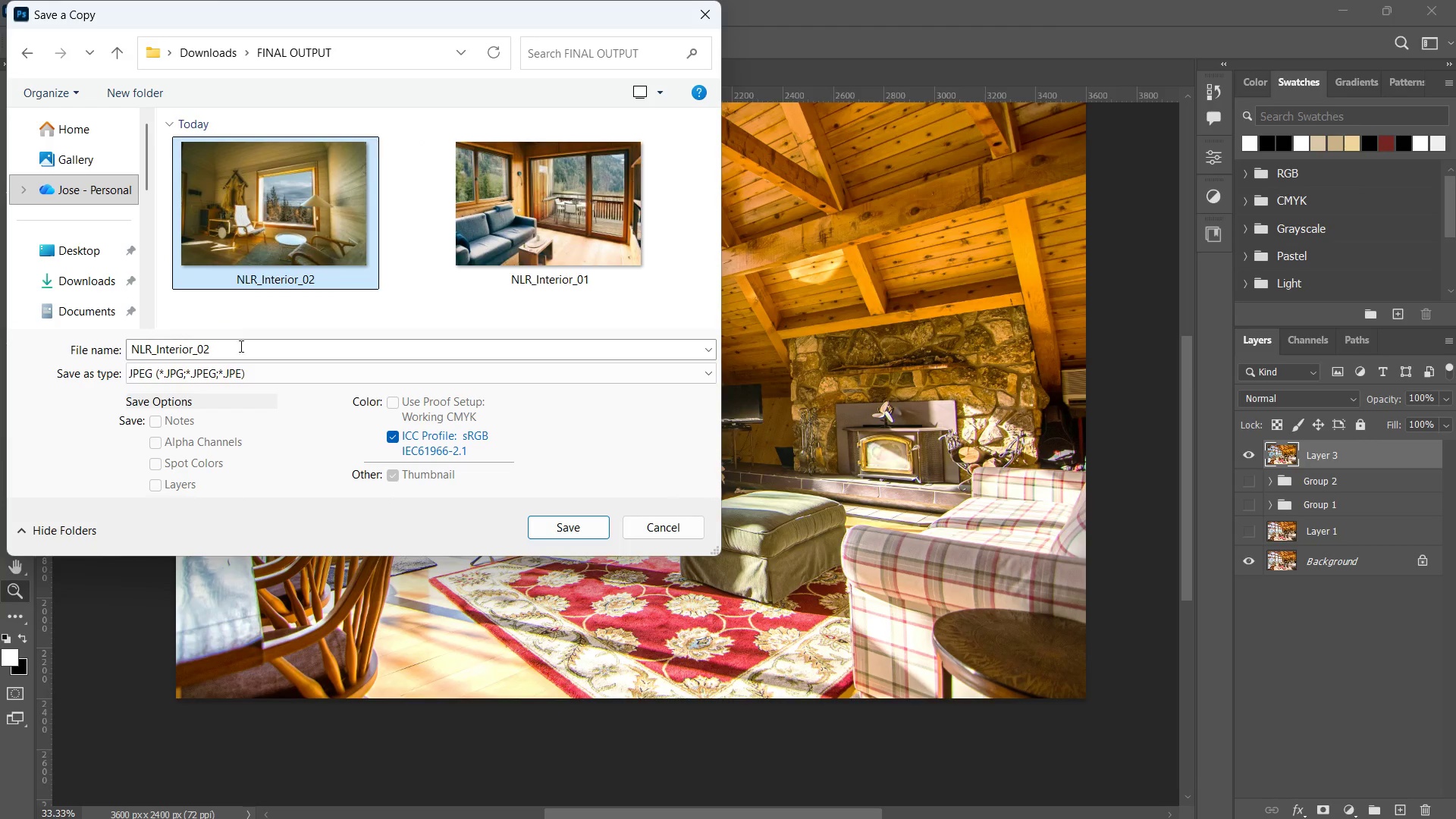 
double_click([240, 344])
 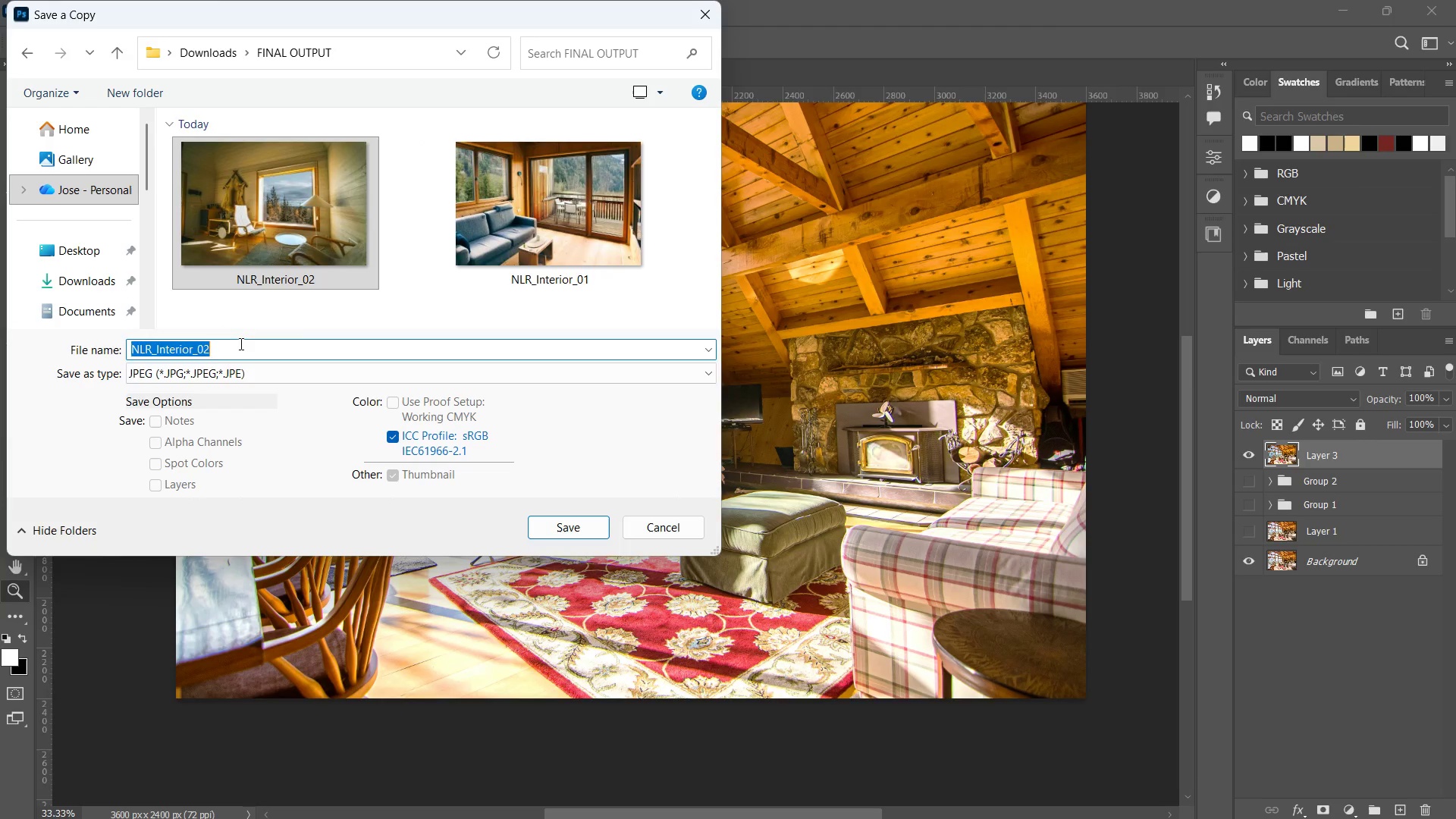 
triple_click([240, 344])
 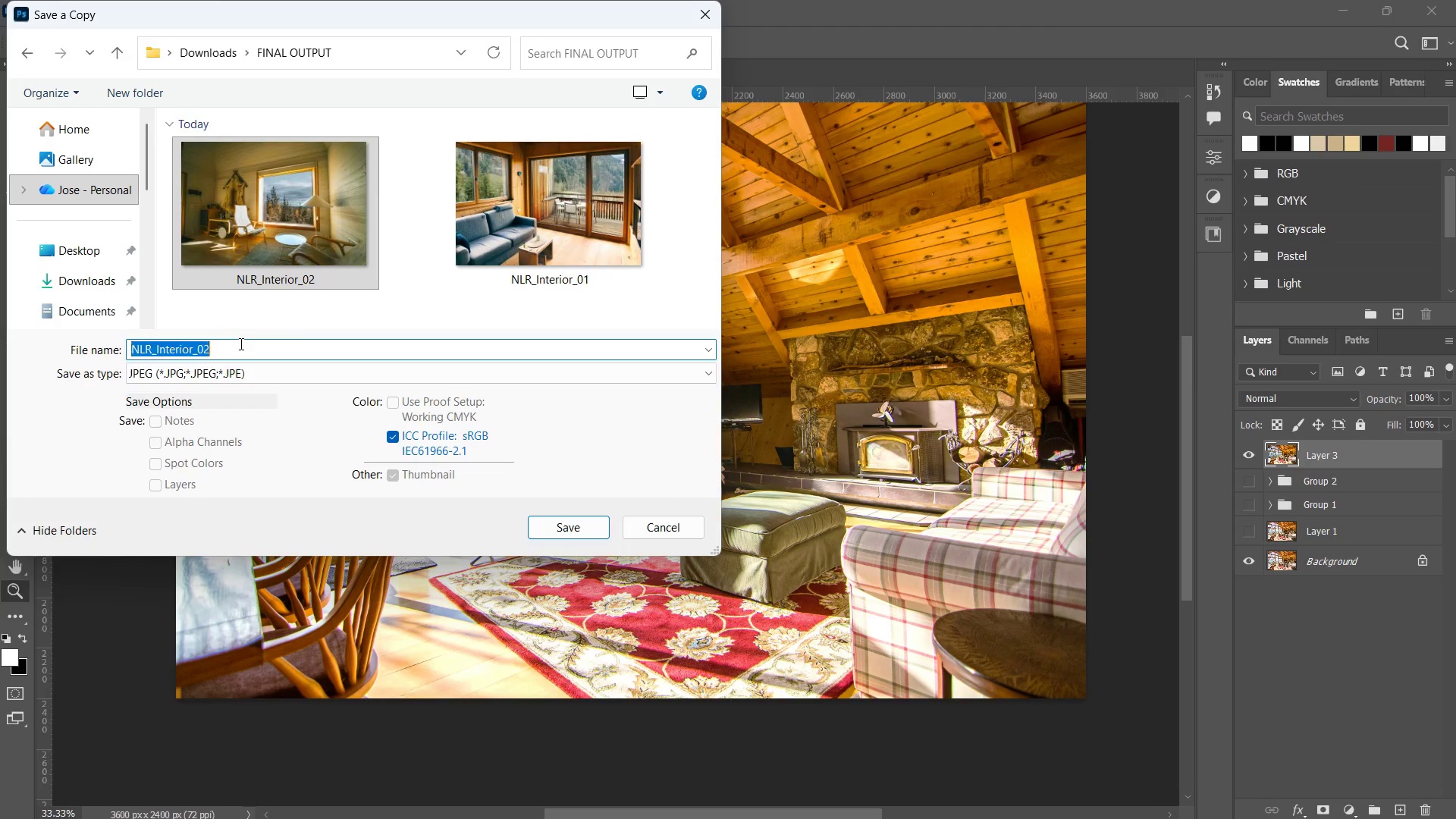 
triple_click([240, 344])
 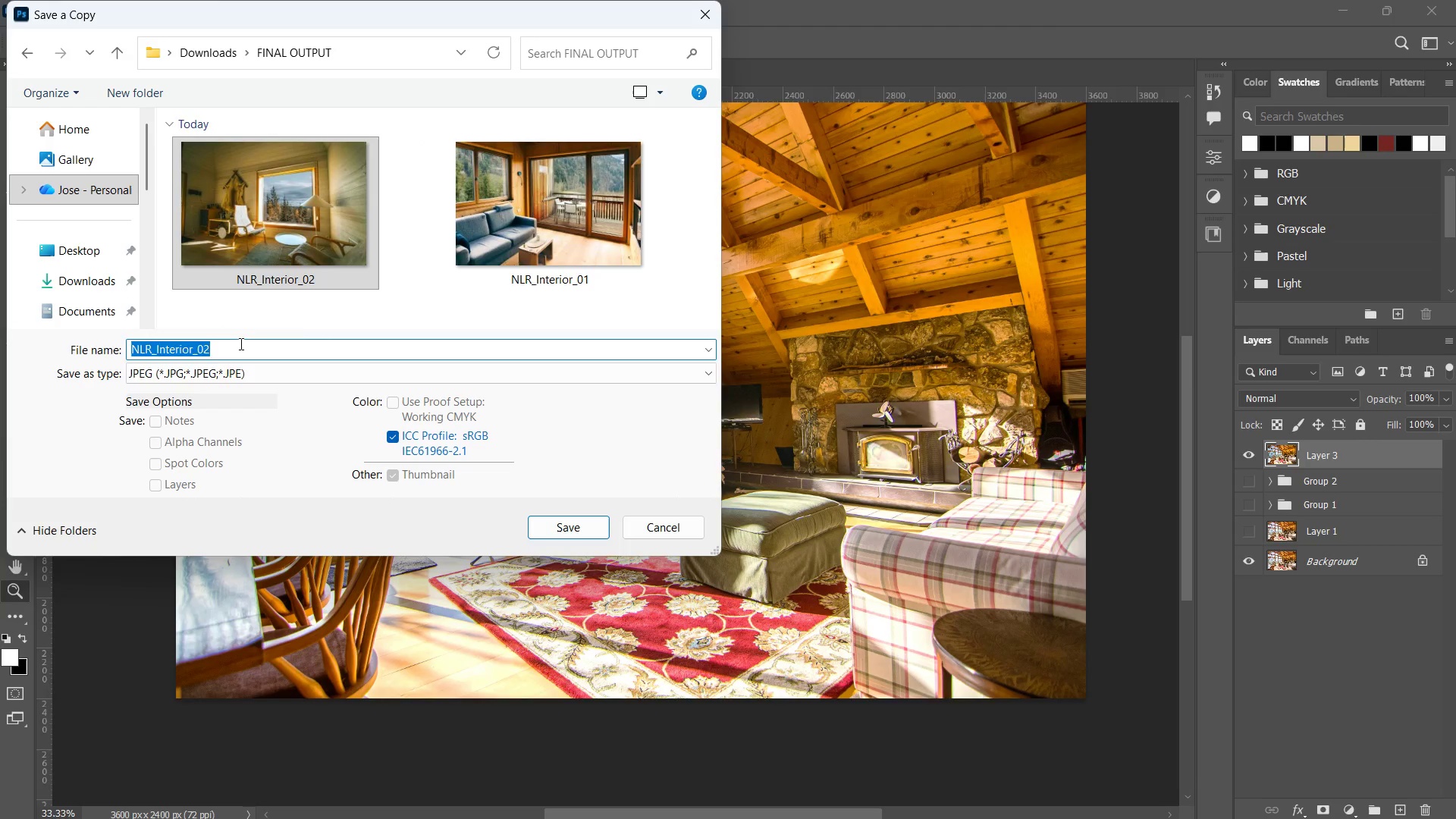 
left_click([240, 344])
 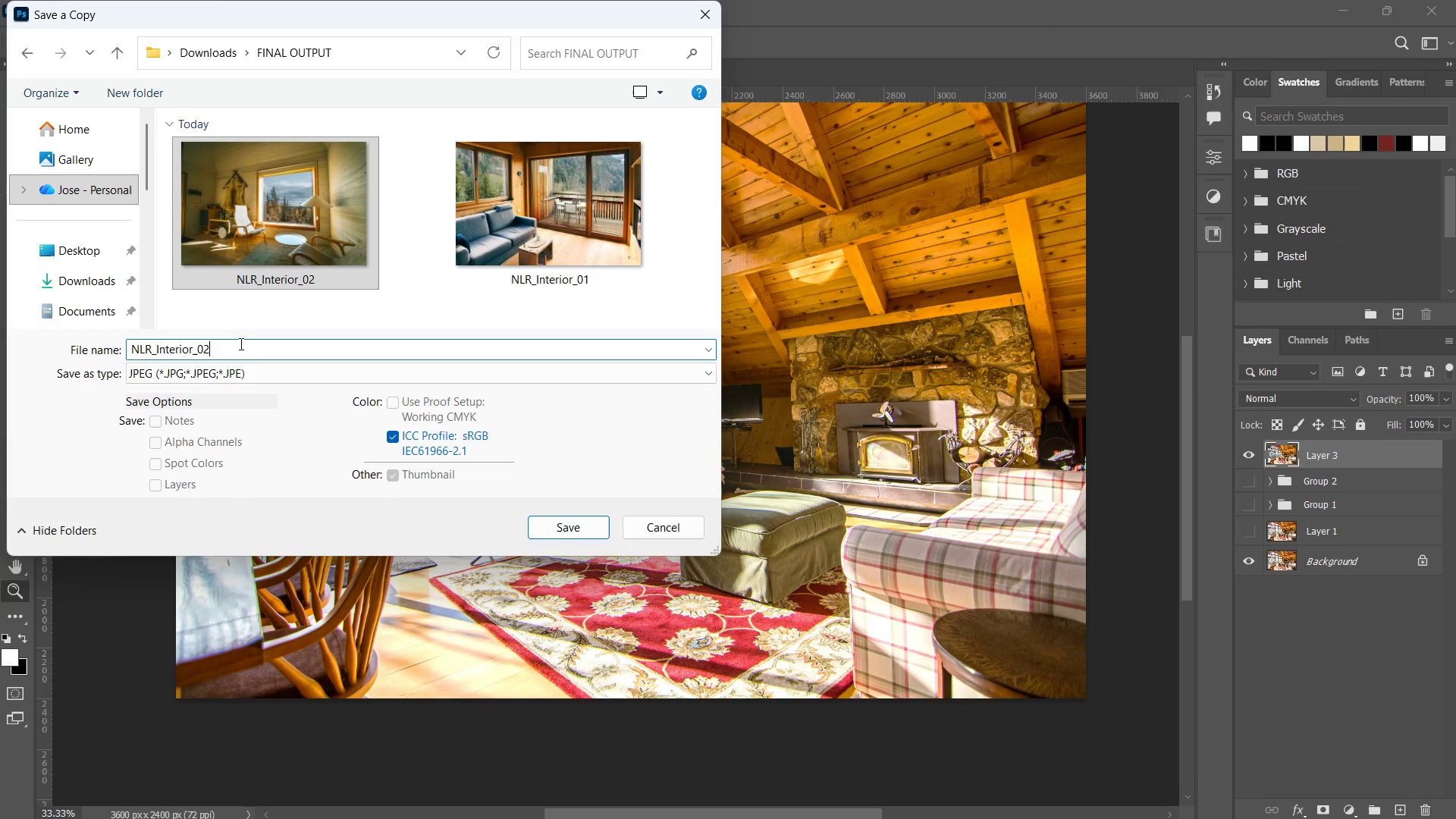 
key(Backspace)
 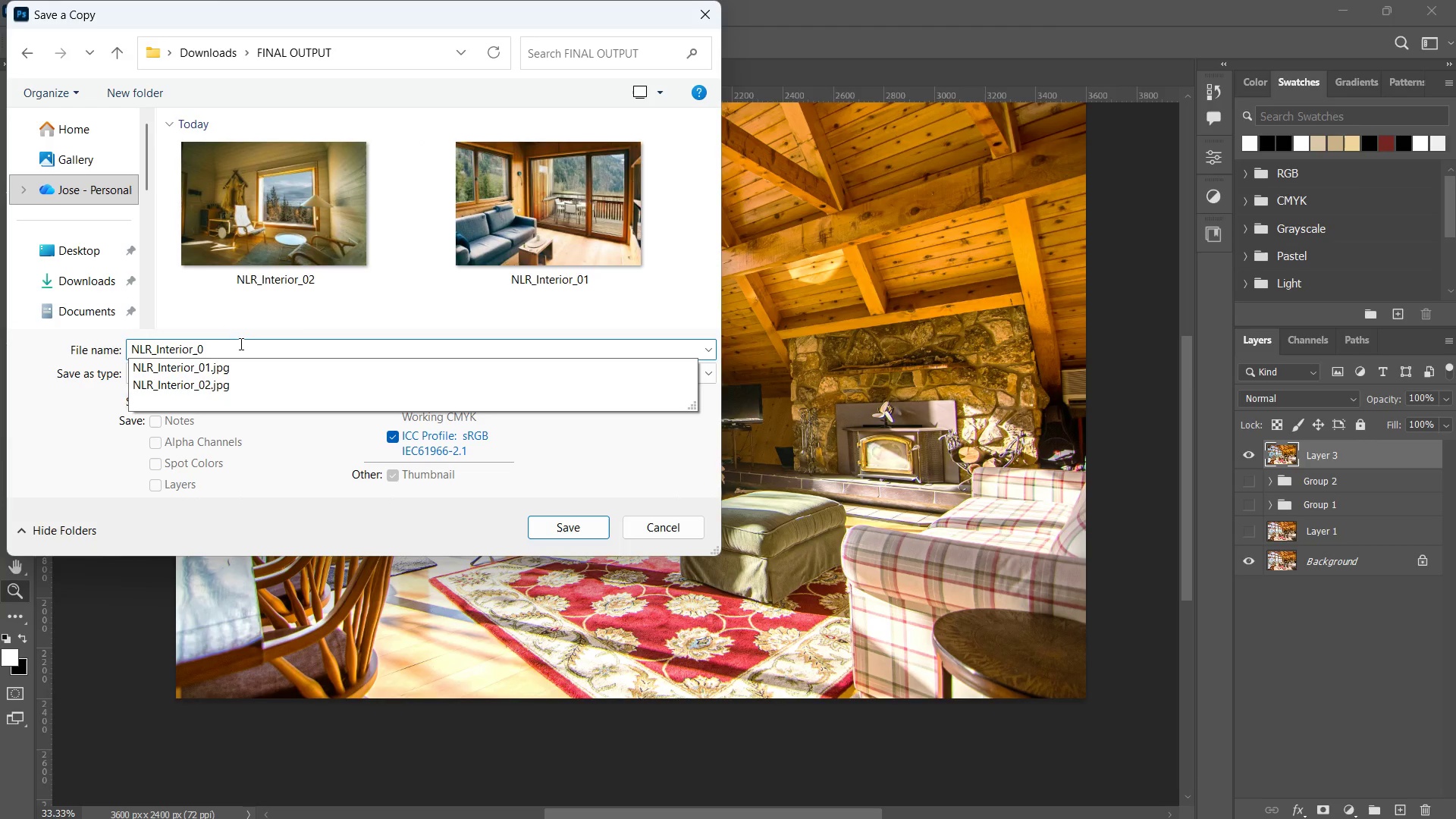 
key(3)
 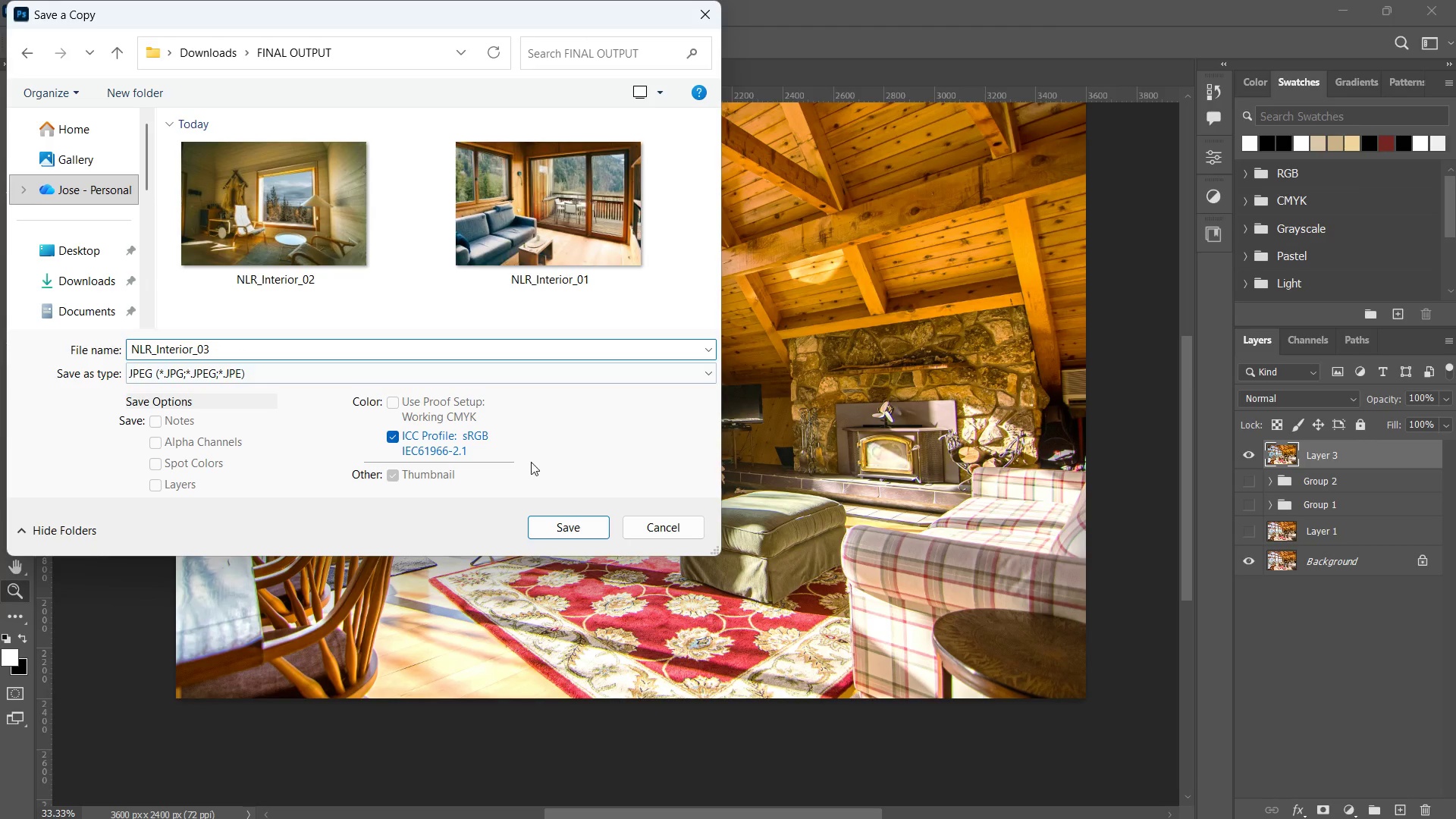 
left_click([560, 523])
 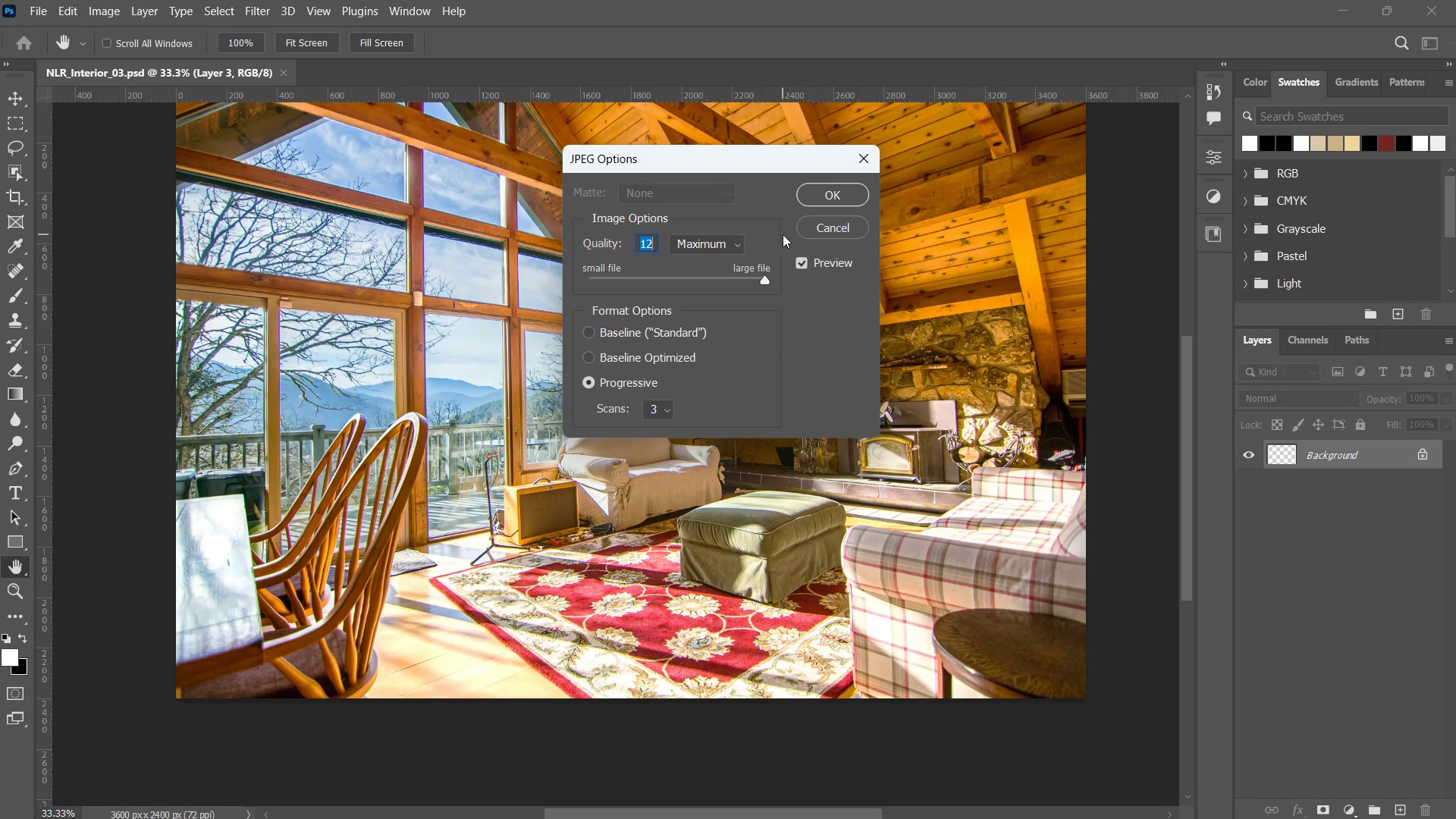 
left_click([837, 196])
 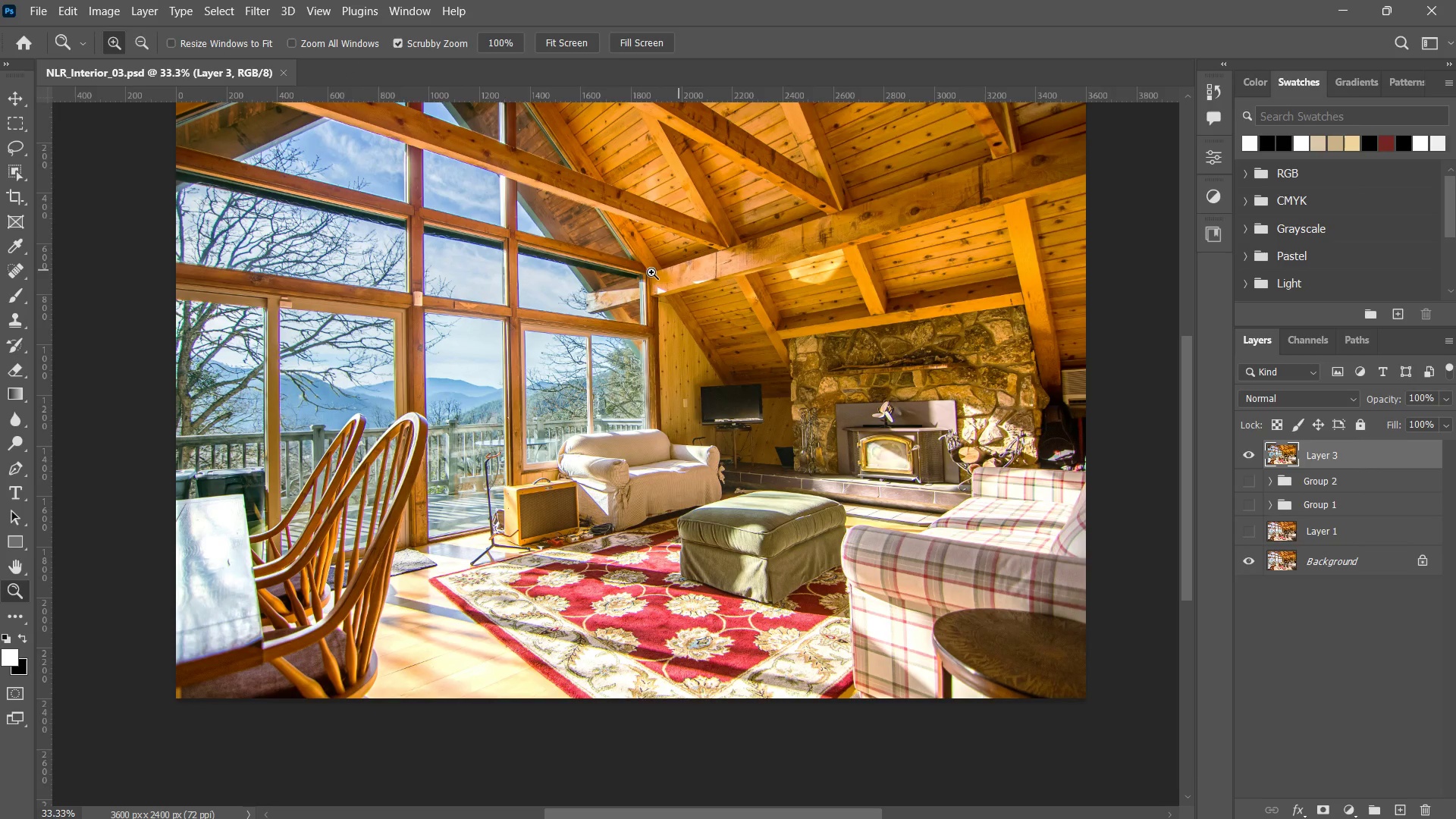 
wait(5.05)
 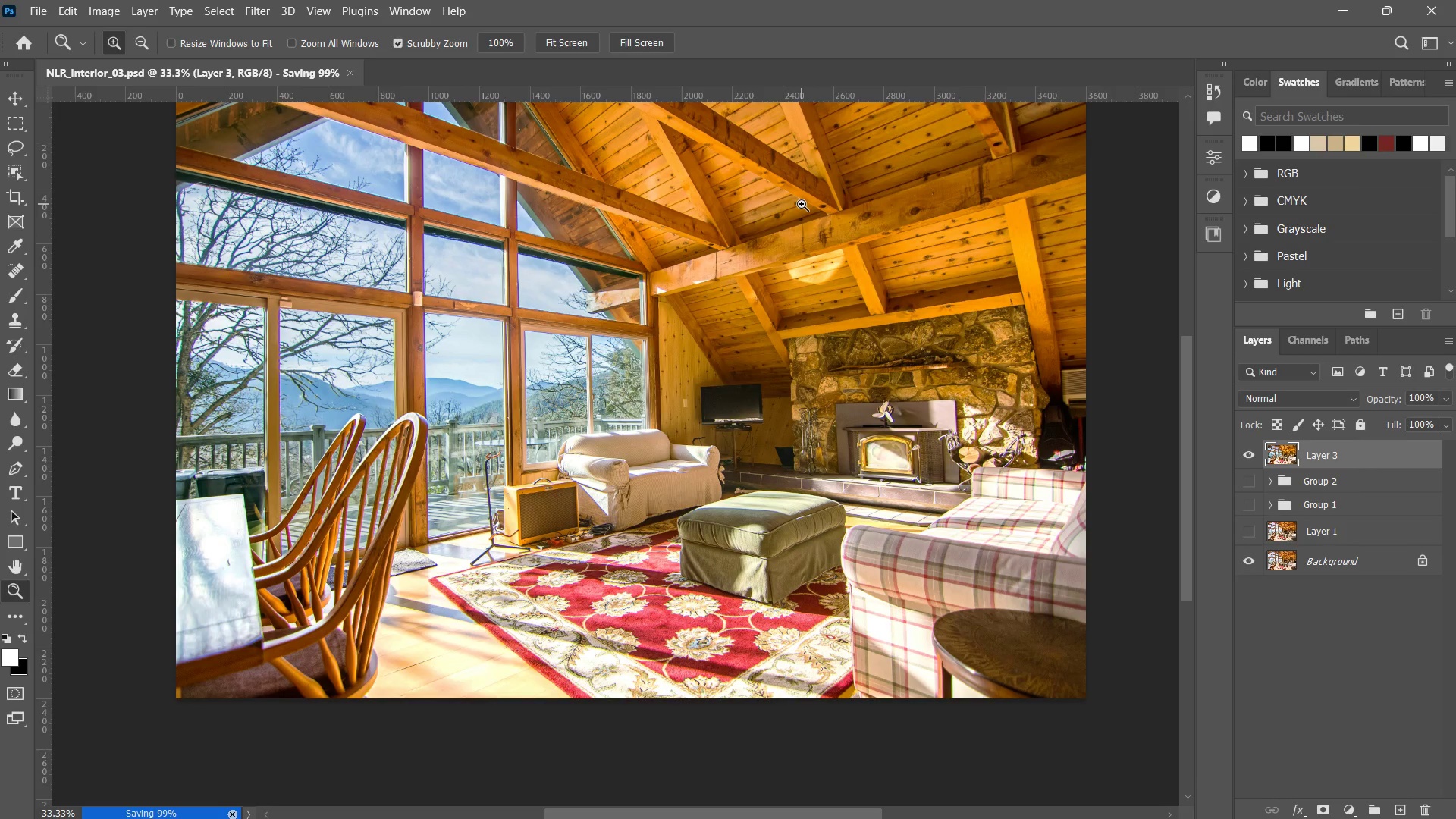 
left_click_drag(start_coordinate=[620, 409], to_coordinate=[610, 416])
 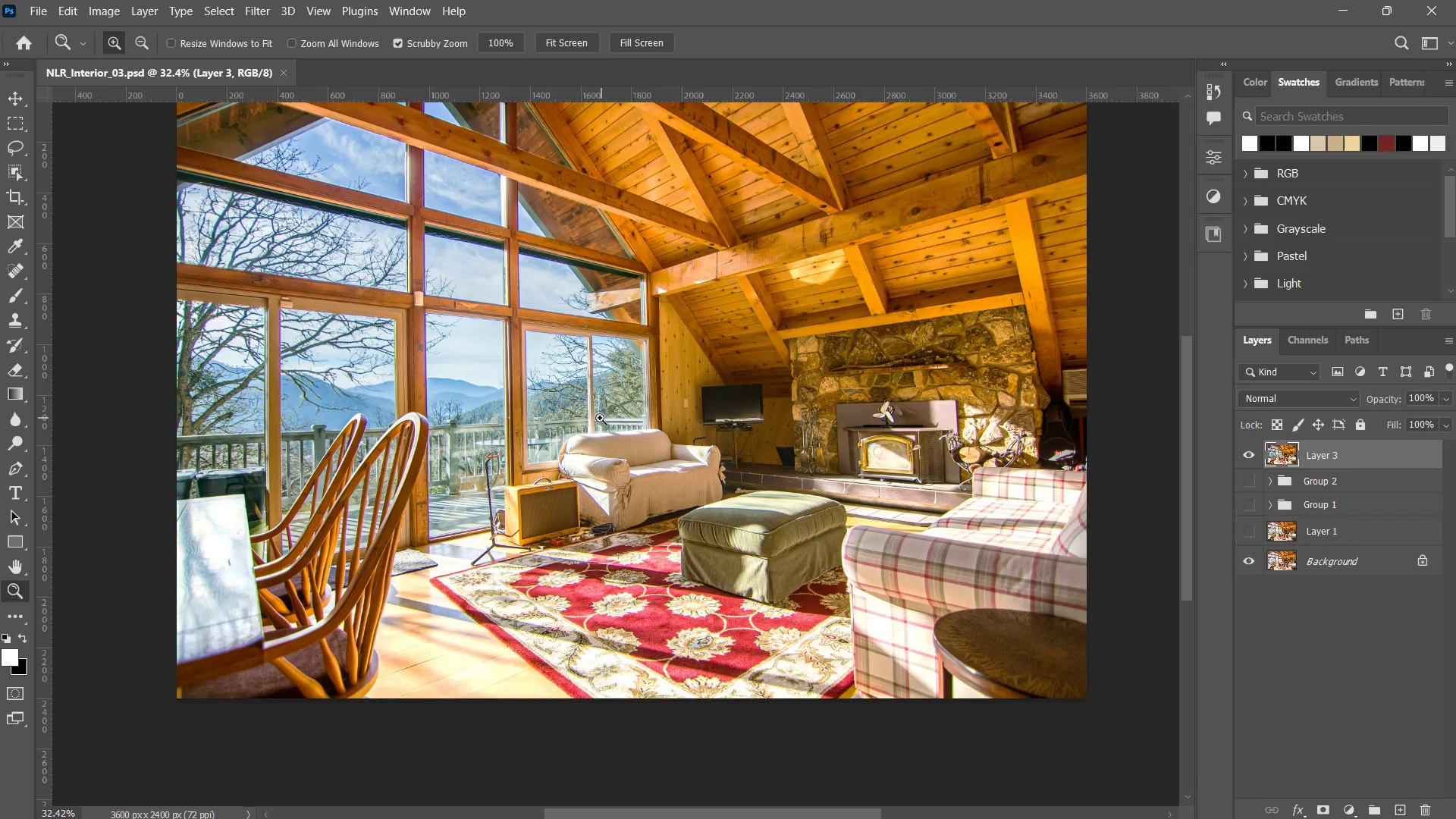 
left_click_drag(start_coordinate=[588, 418], to_coordinate=[541, 443])
 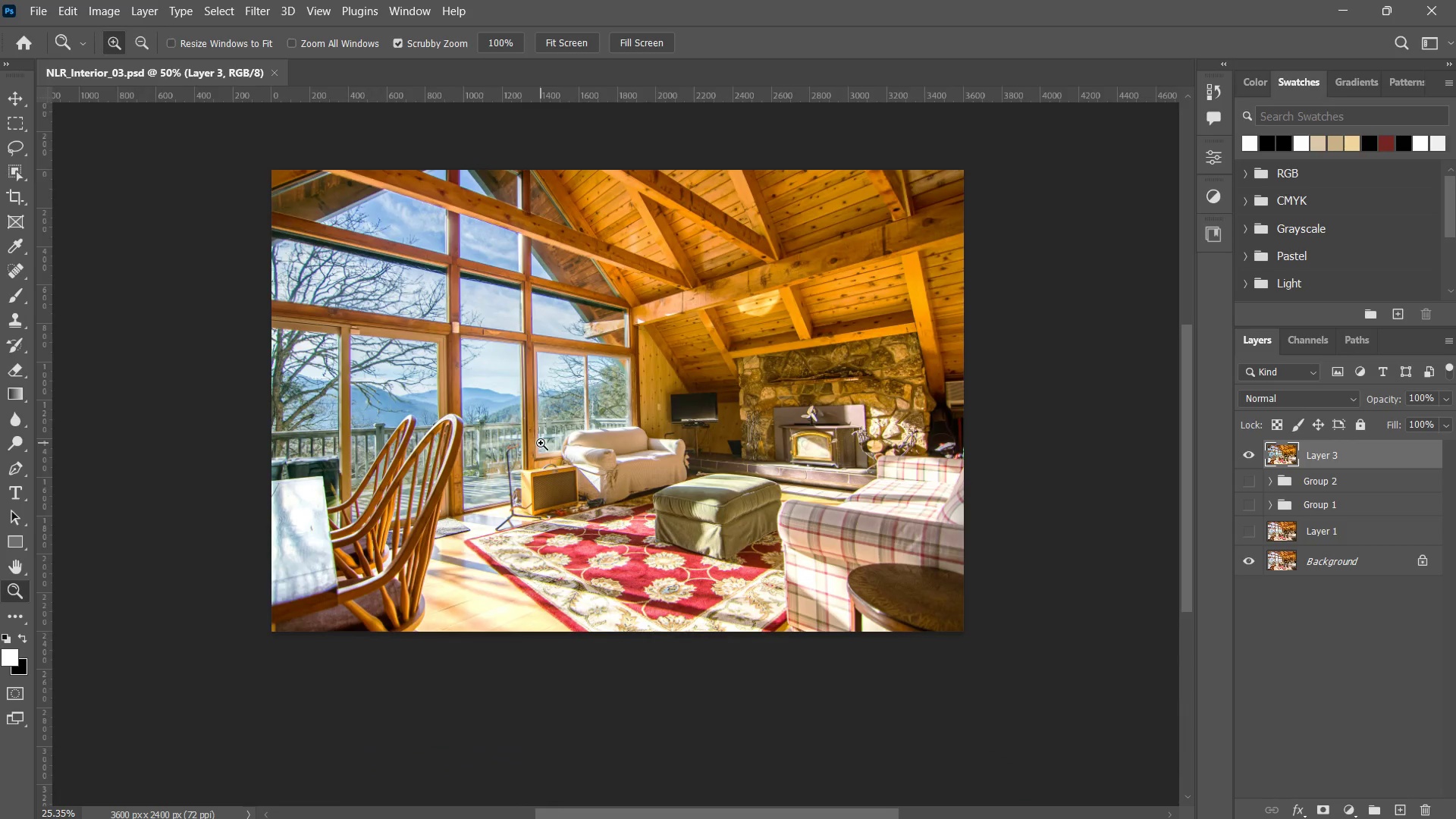 
left_click([541, 443])
 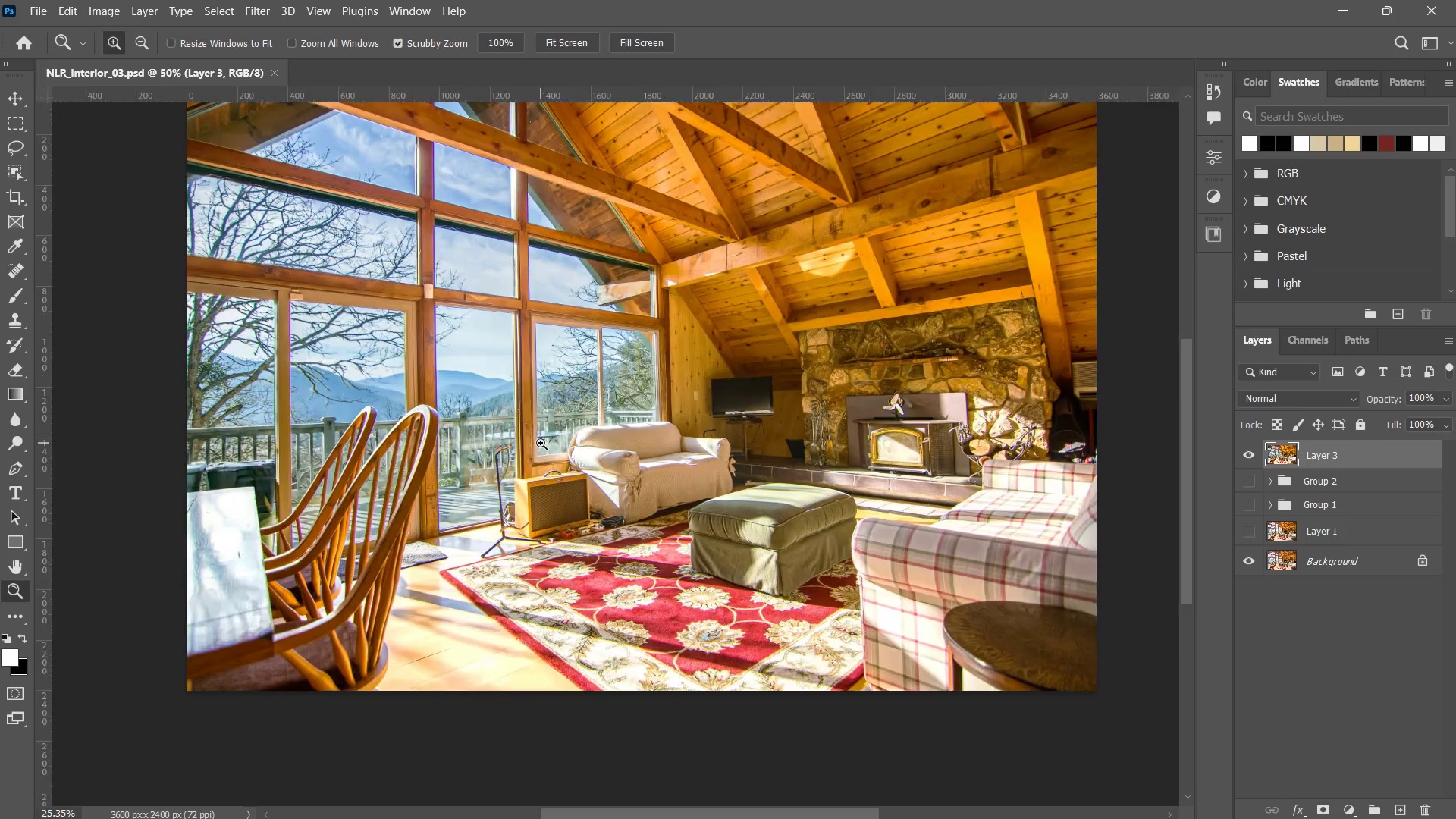 
key(Control+S)
 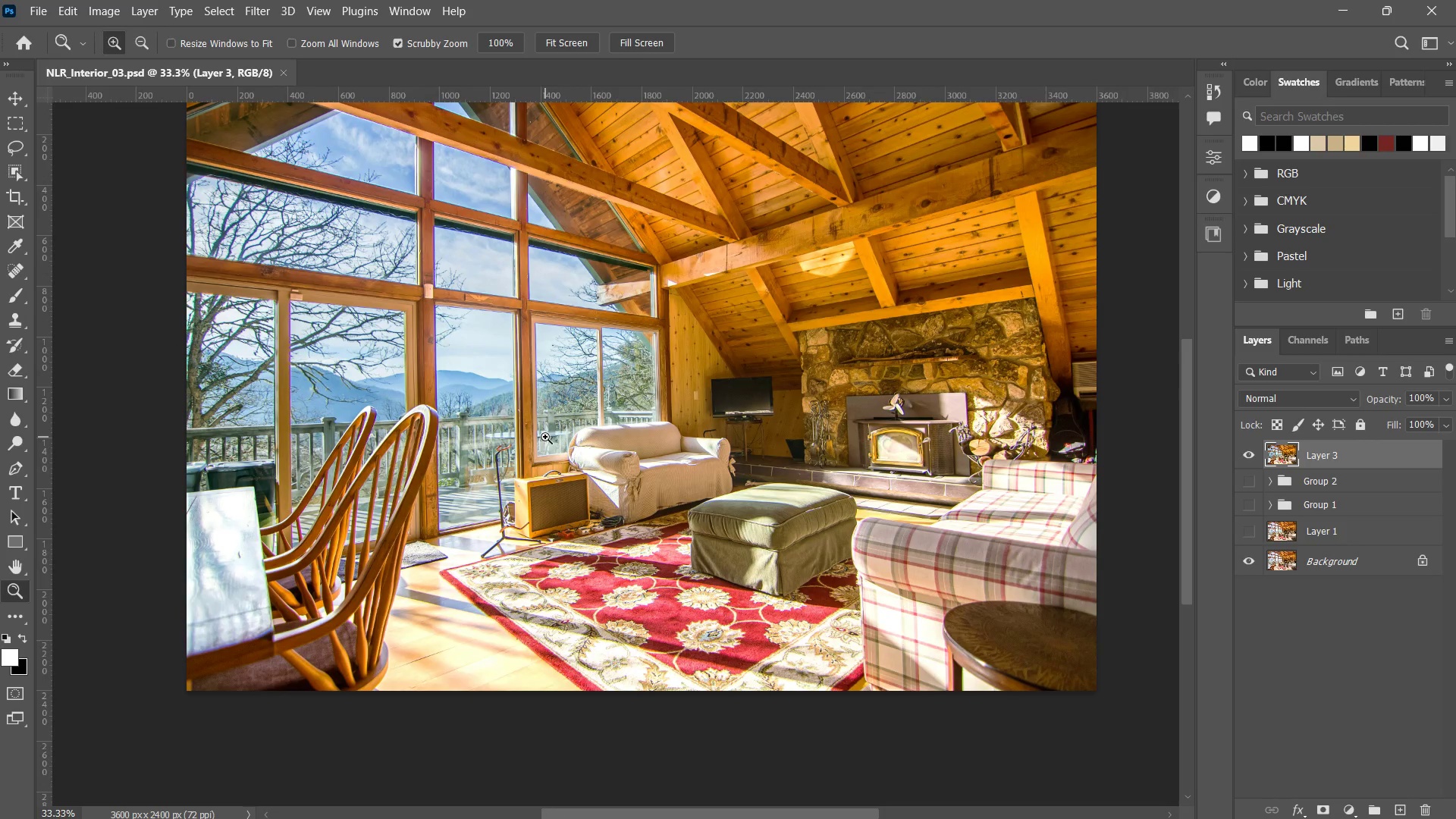 
hold_key(key=ControlLeft, duration=0.39)
 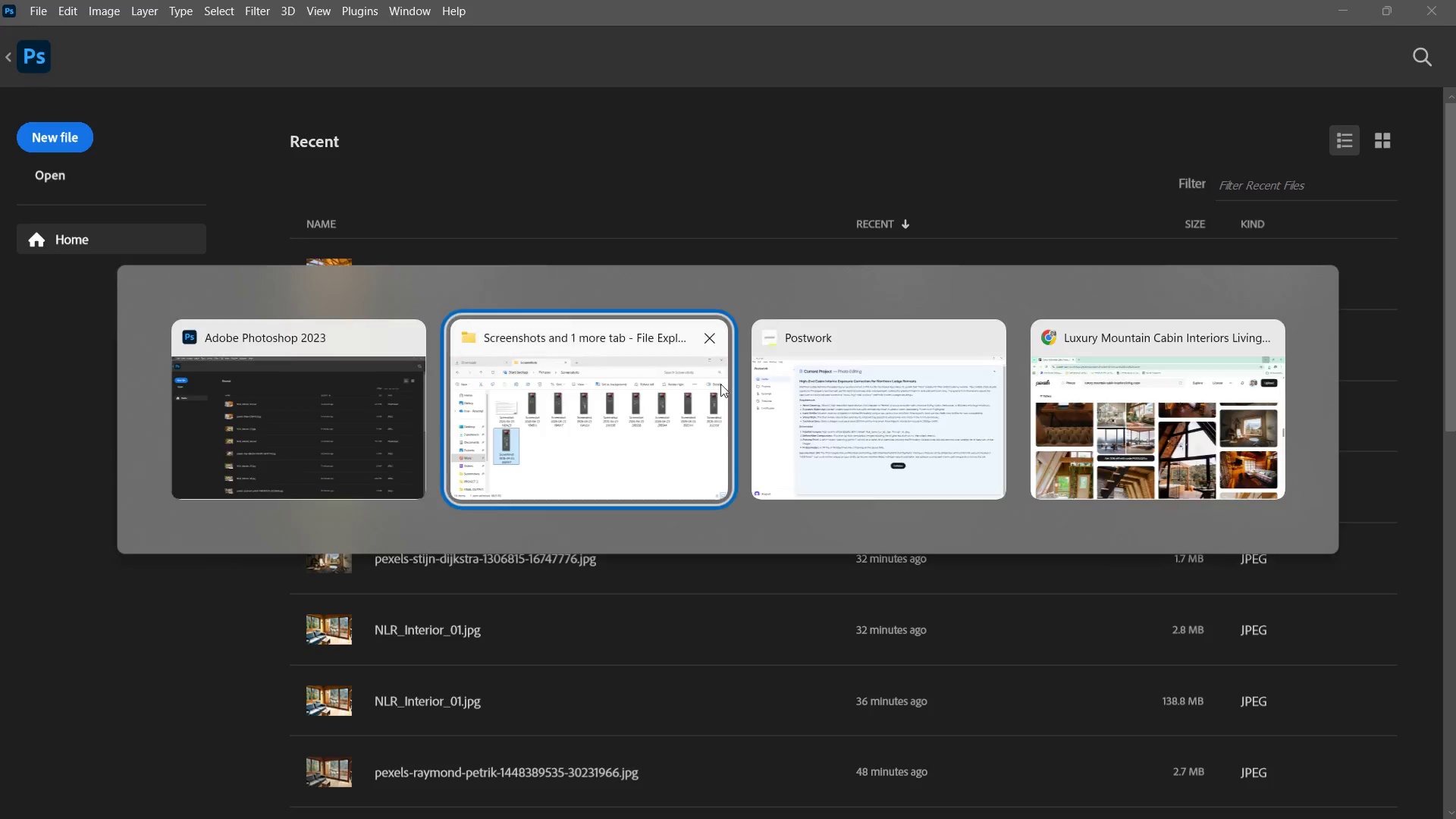 
key(Alt+Tab)
 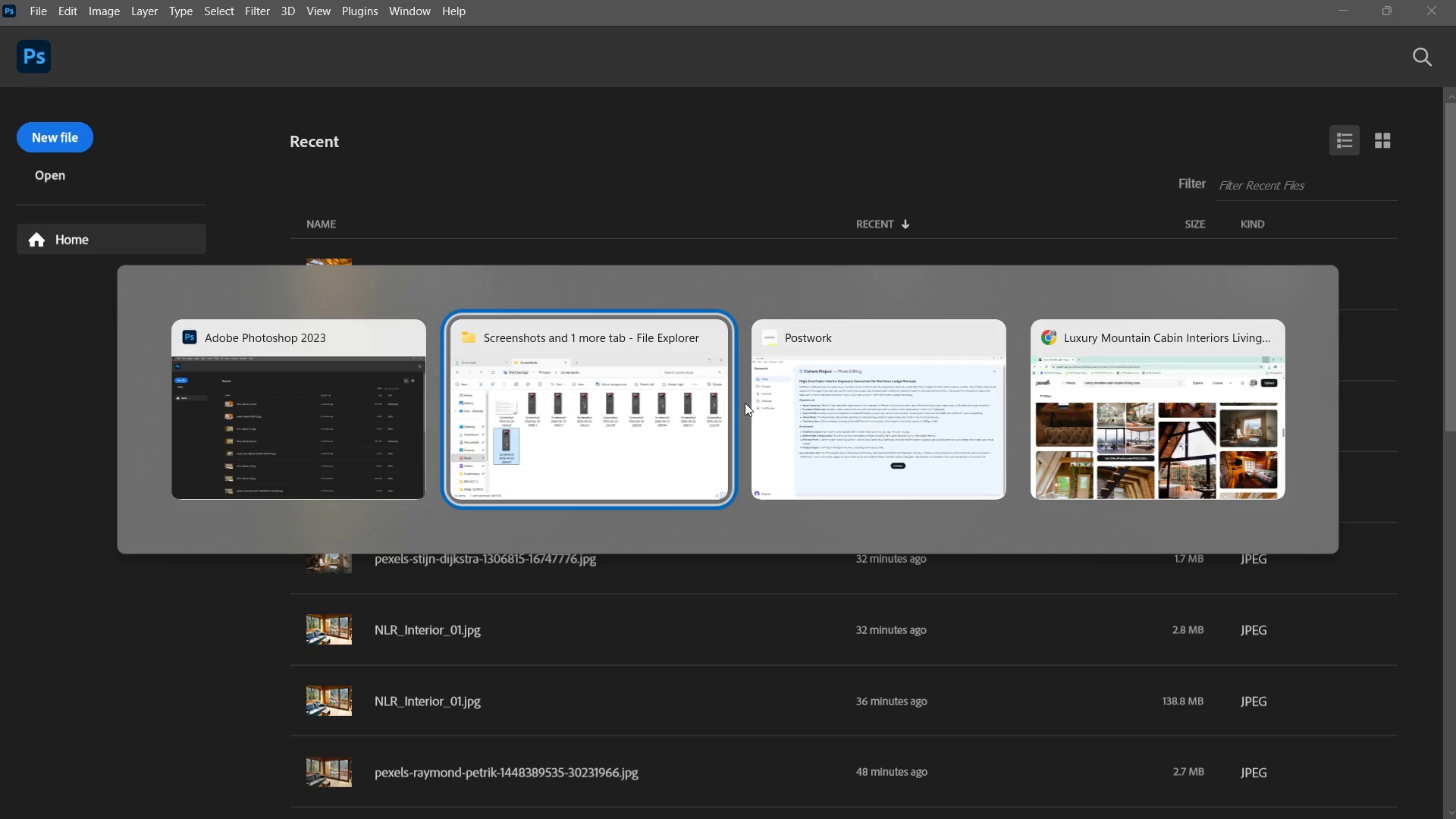 
left_click([582, 403])
 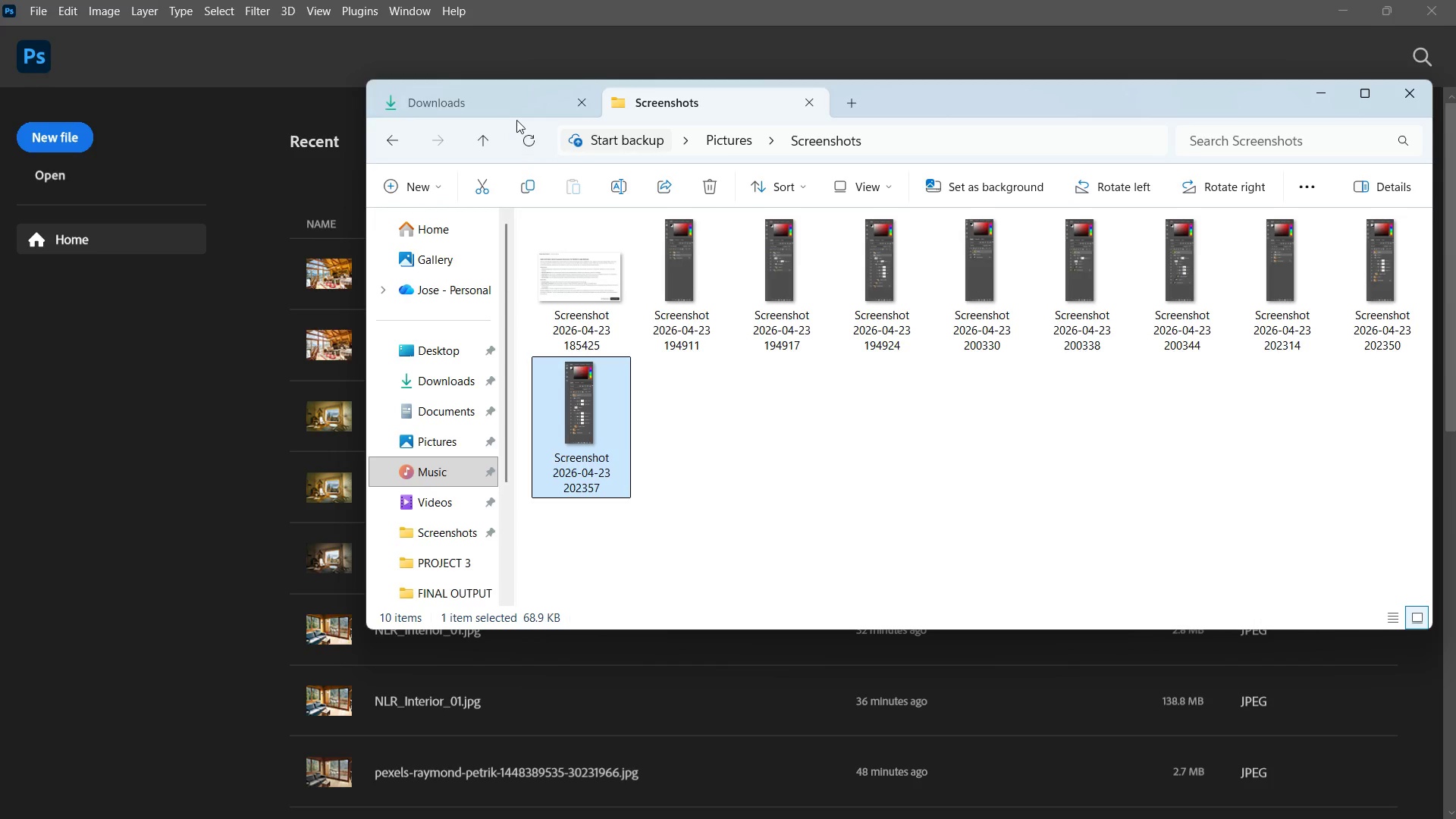 
double_click([523, 99])
 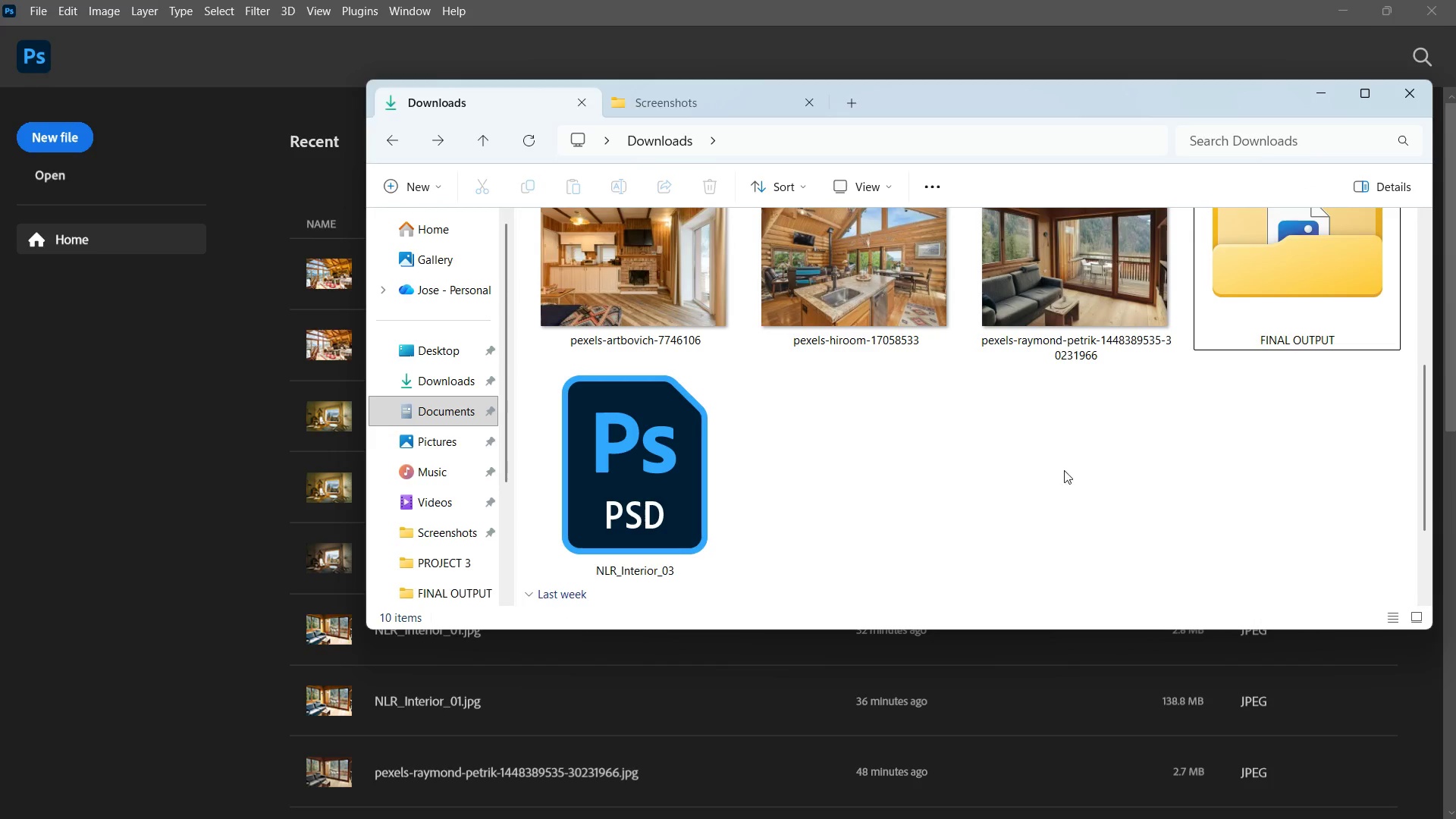 
scroll: coordinate [1119, 444], scroll_direction: up, amount: 1.0
 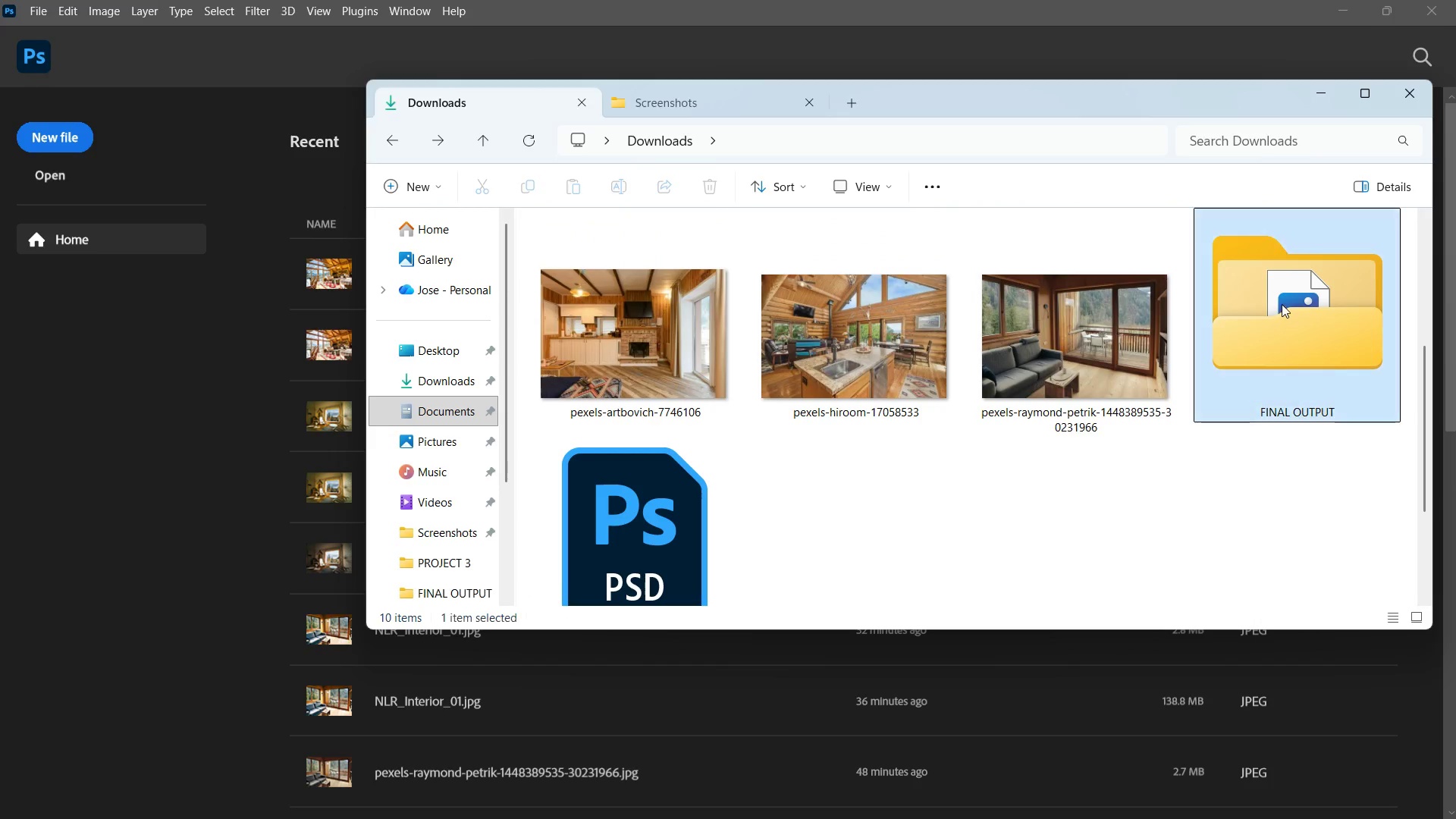 
double_click([1282, 304])
 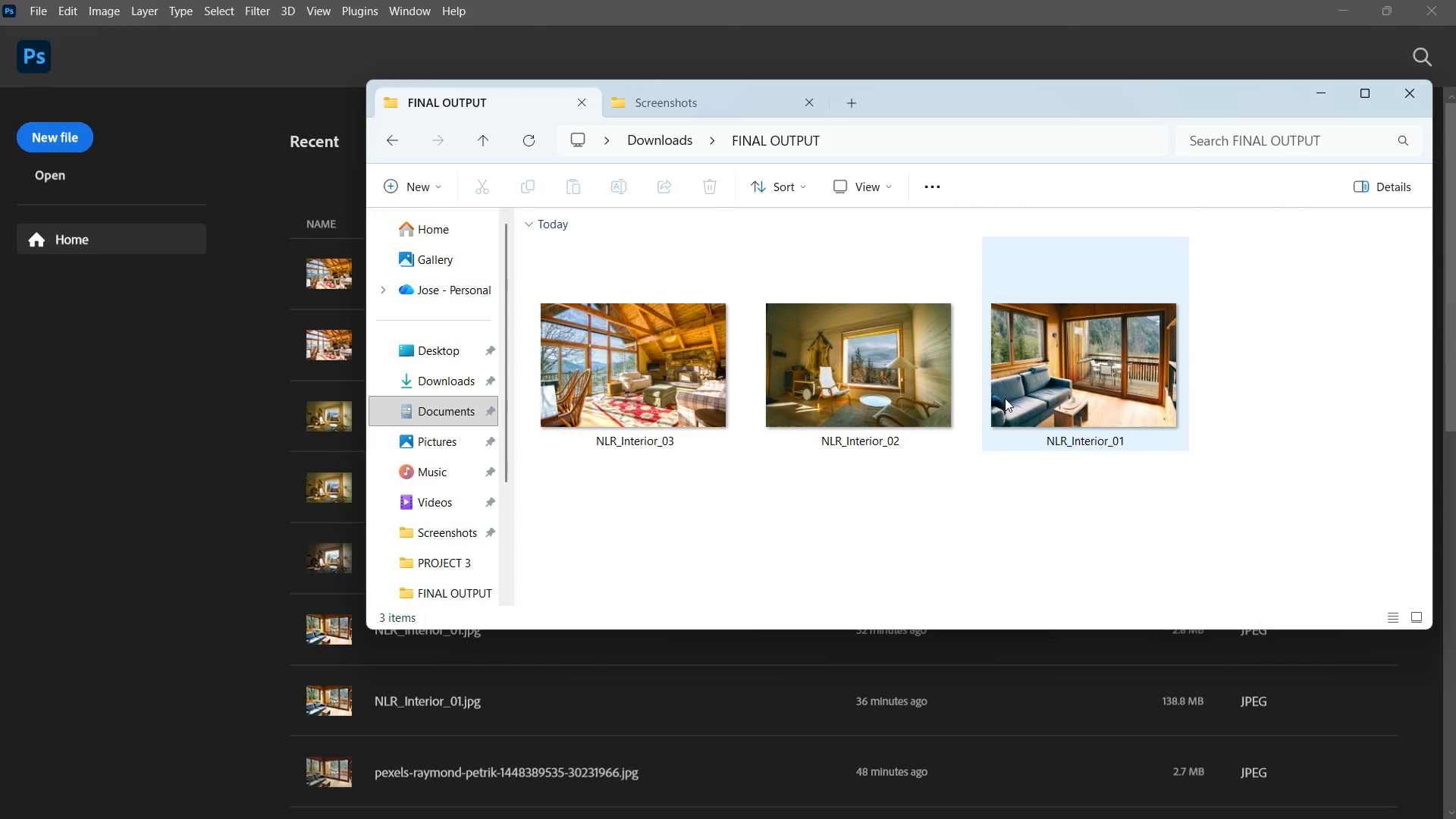 
left_click([568, 390])
 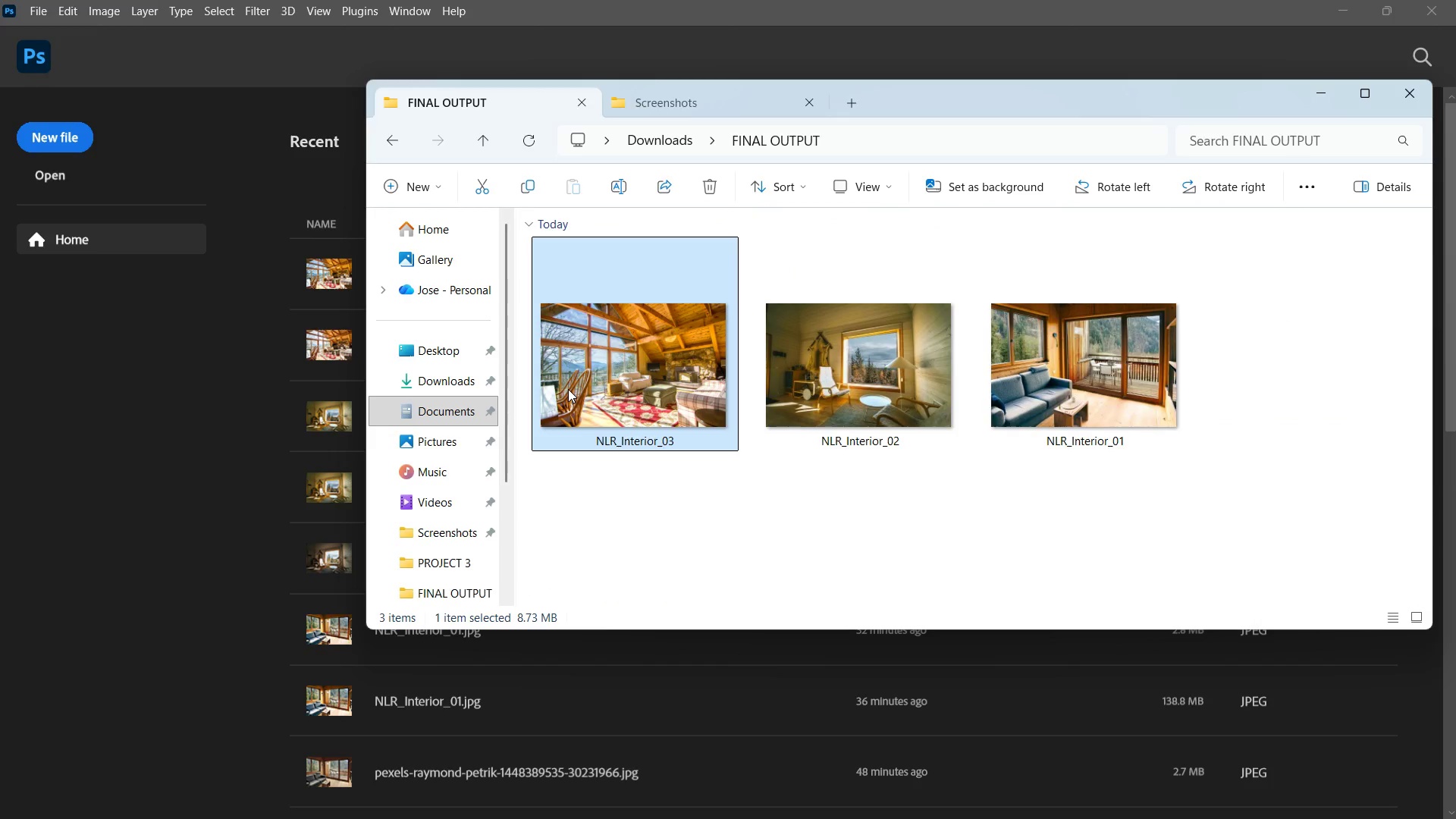 
right_click([568, 389])
 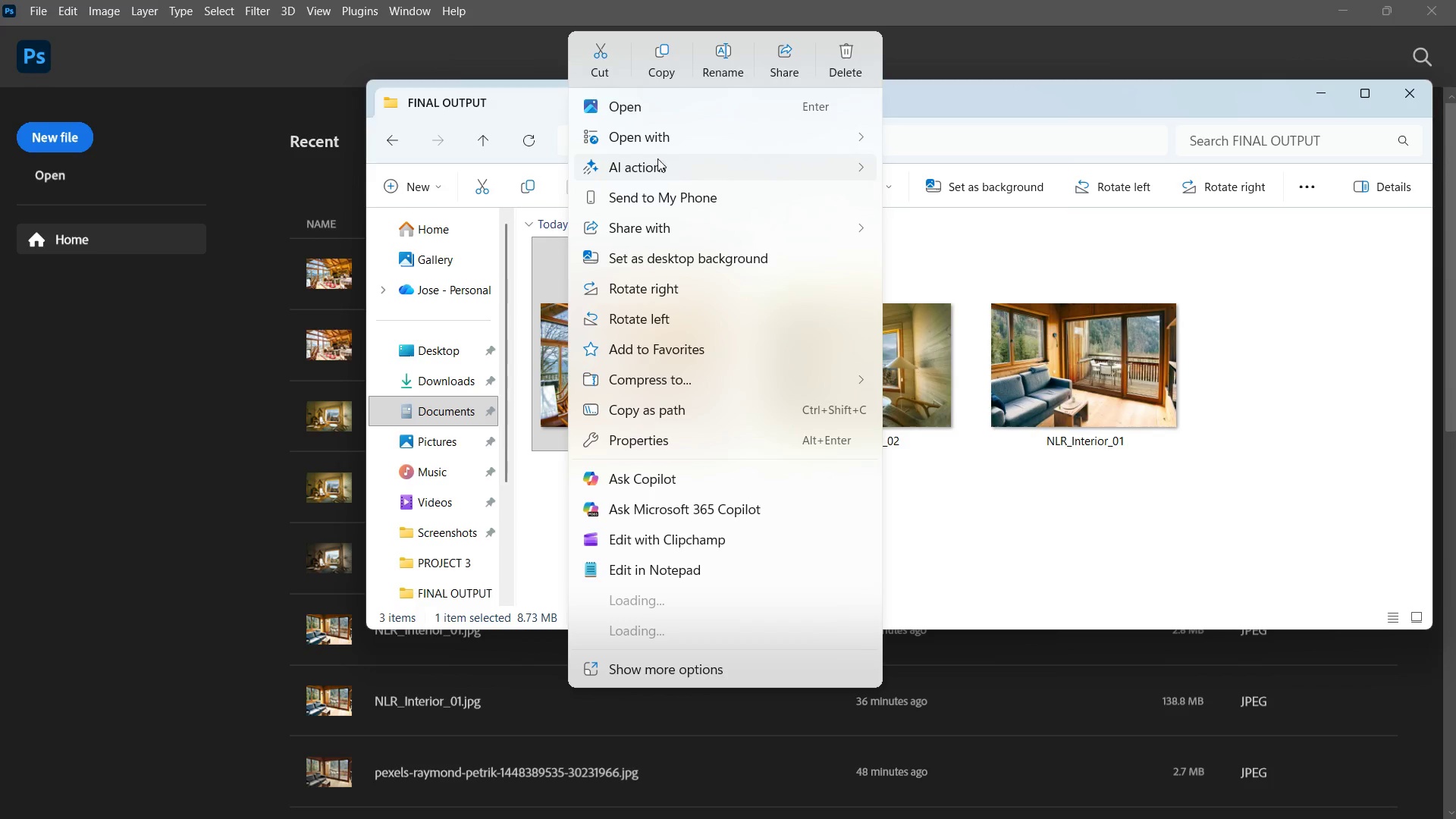 
left_click([653, 135])
 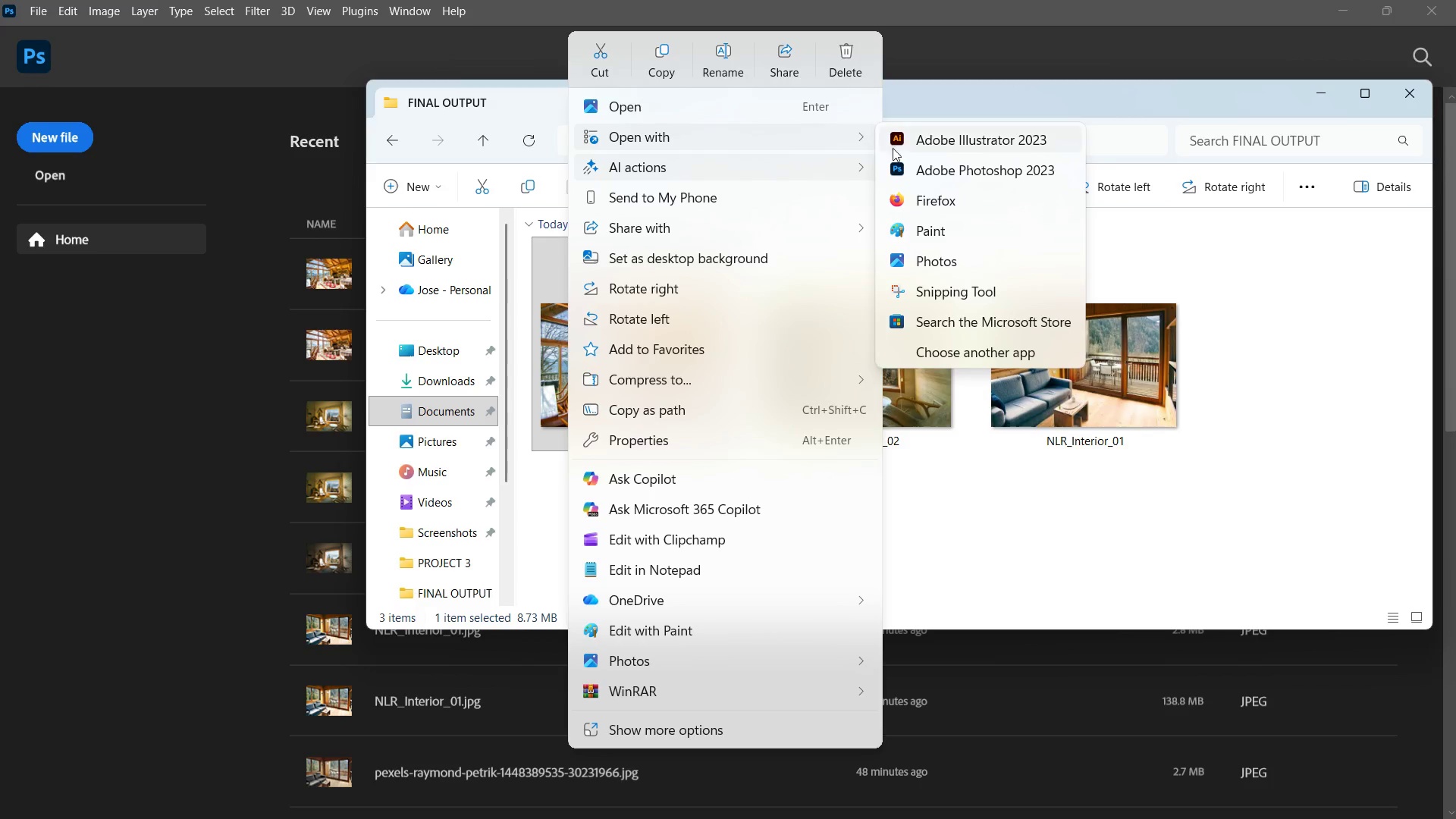 
double_click([912, 167])
 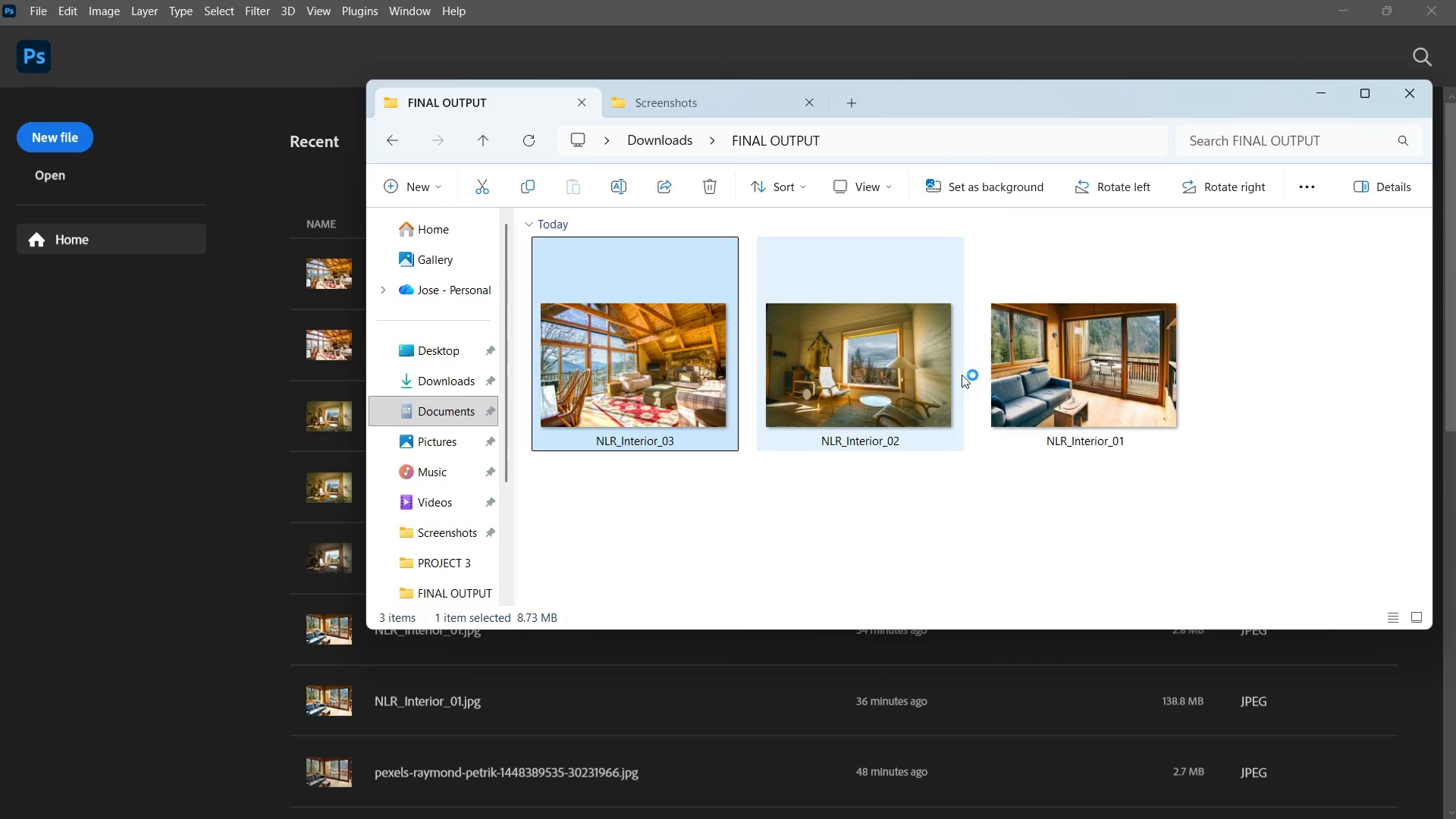 
hold_key(key=AltLeft, duration=0.83)